 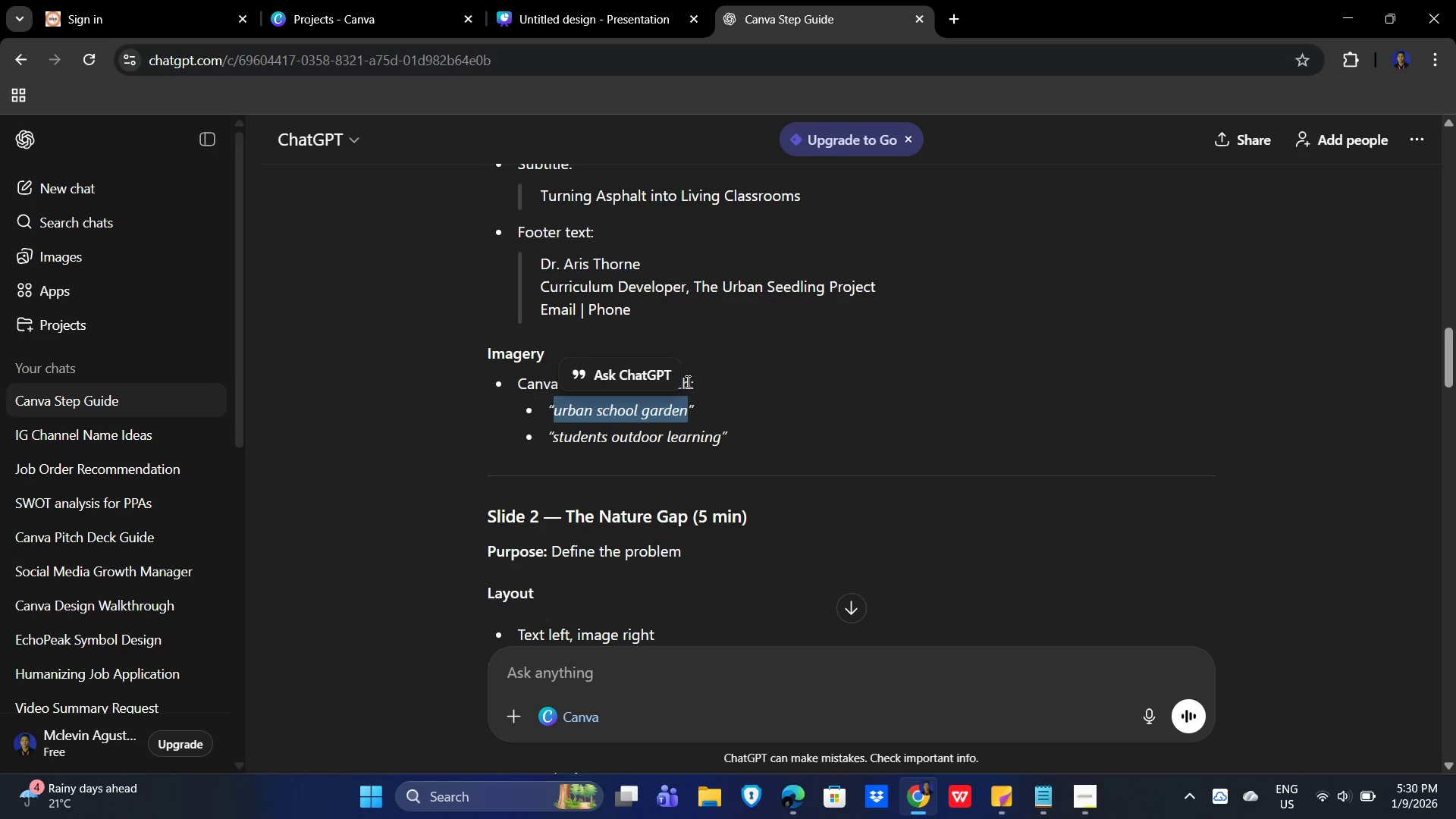 
scroll: coordinate [764, 432], scroll_direction: none, amount: 0.0
 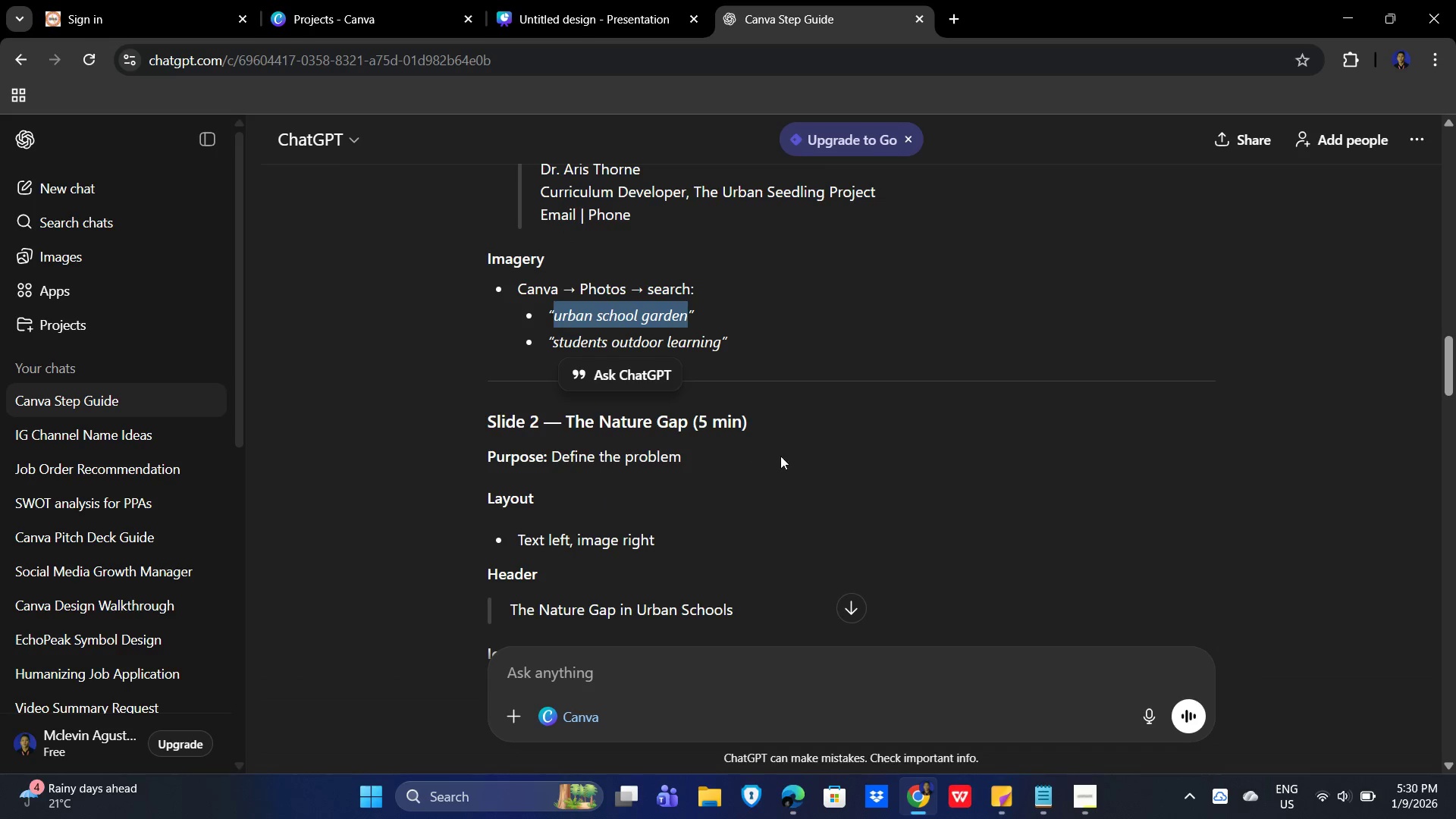 
scroll: coordinate [796, 464], scroll_direction: up, amount: 2.0
 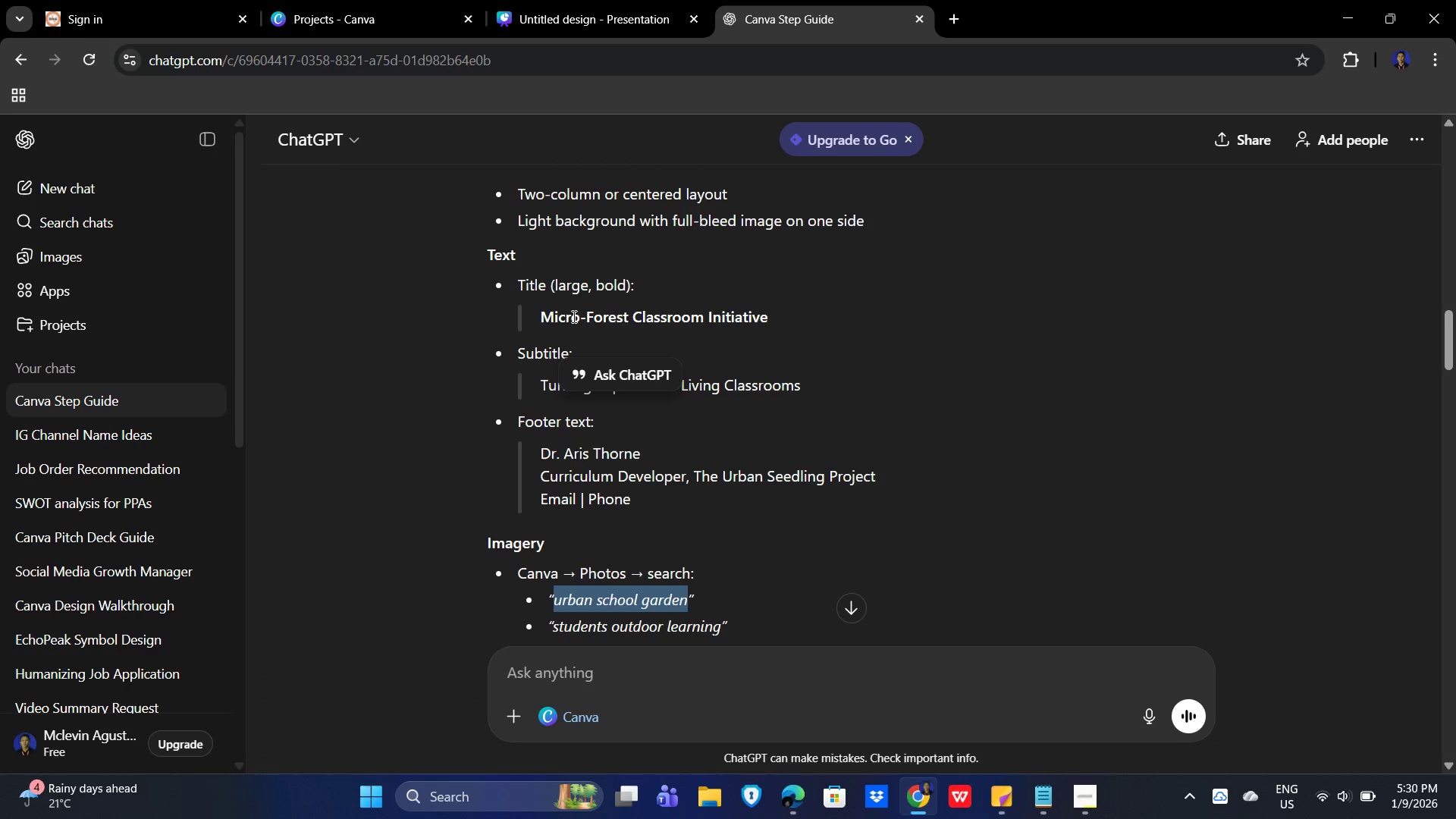 
left_click_drag(start_coordinate=[541, 315], to_coordinate=[829, 326])
 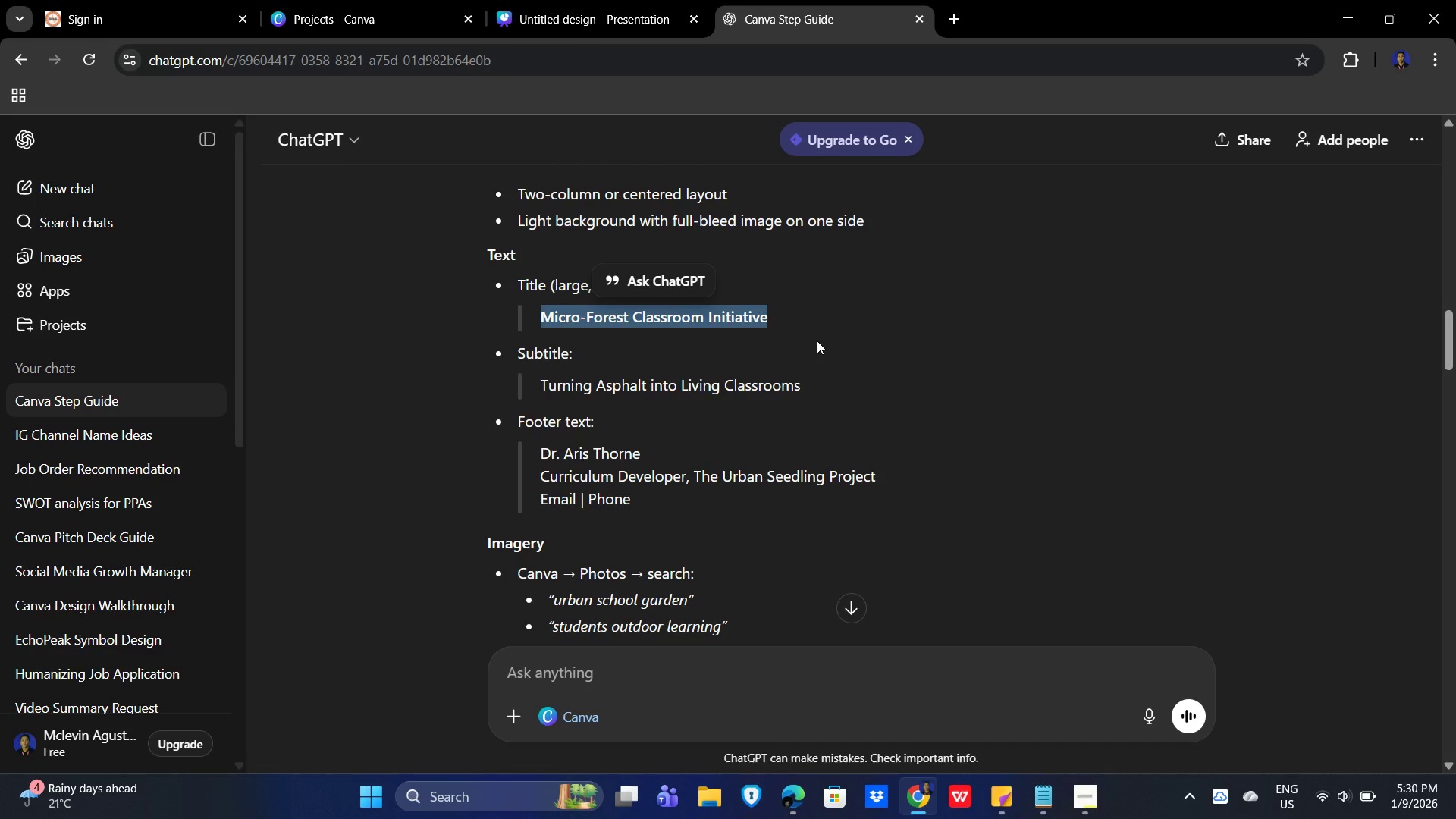 
key(Control+C)
 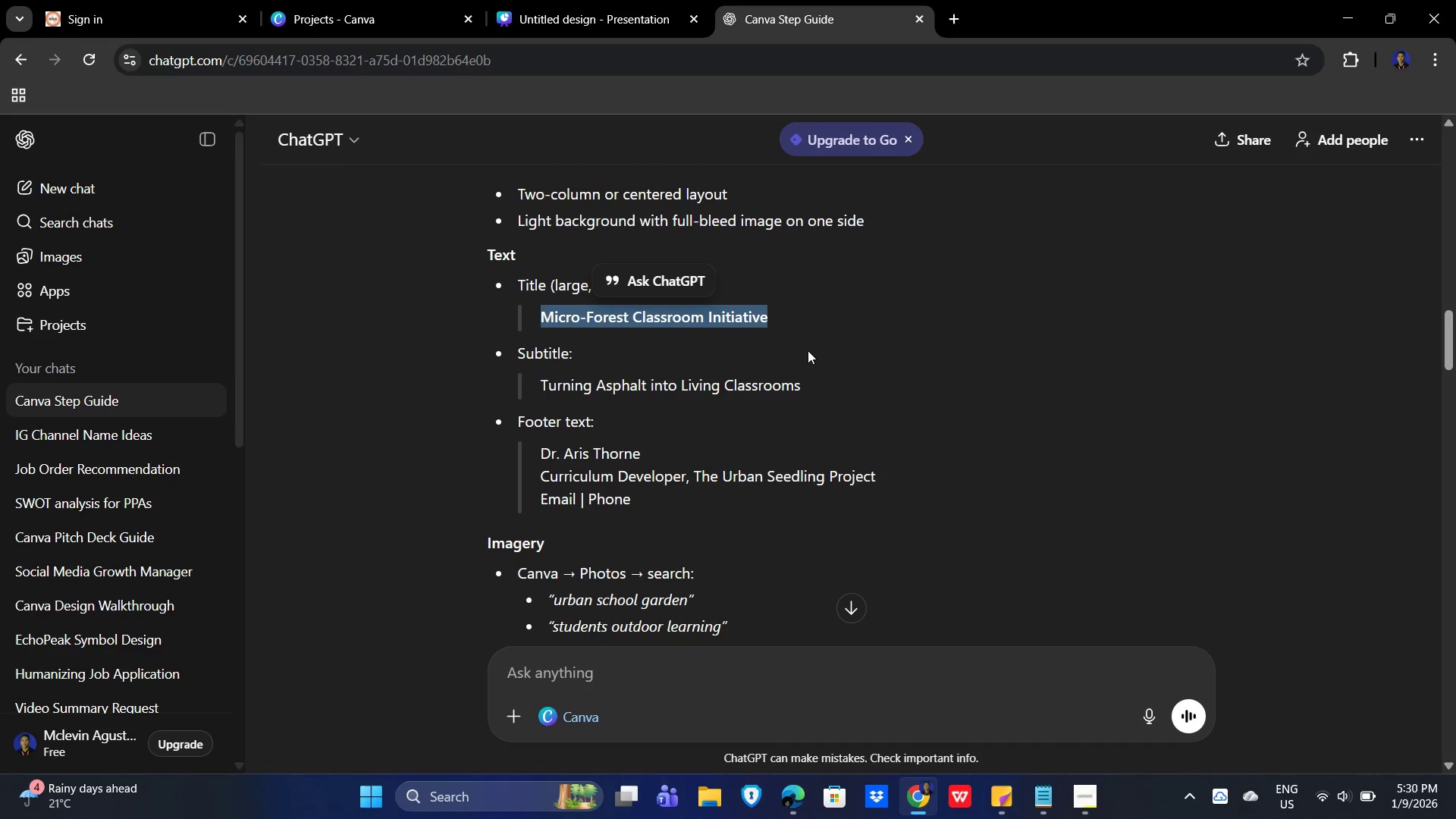 
key(Alt+Tab)
 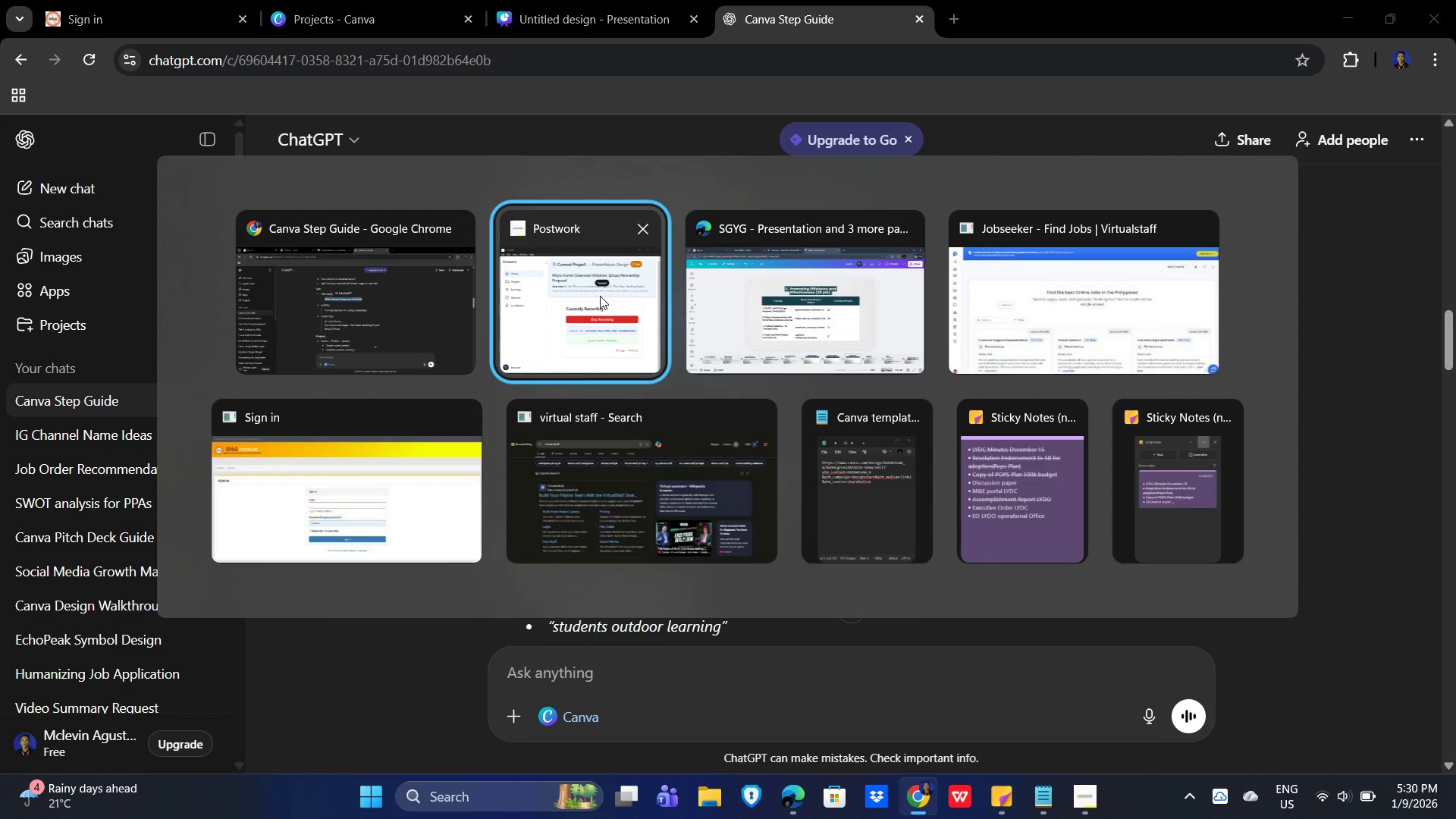 
left_click([595, 300])